 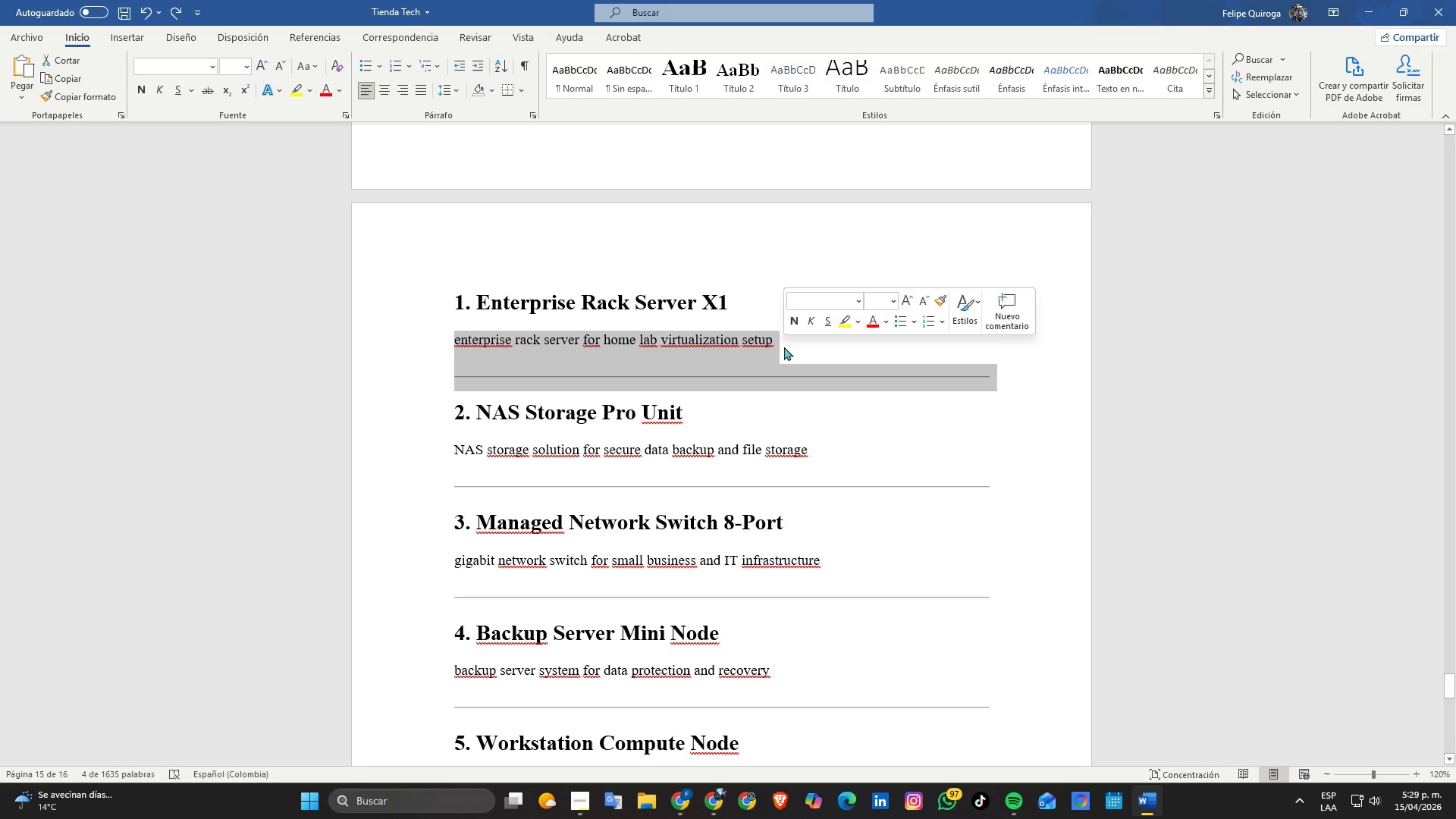 
key(Control+C)
 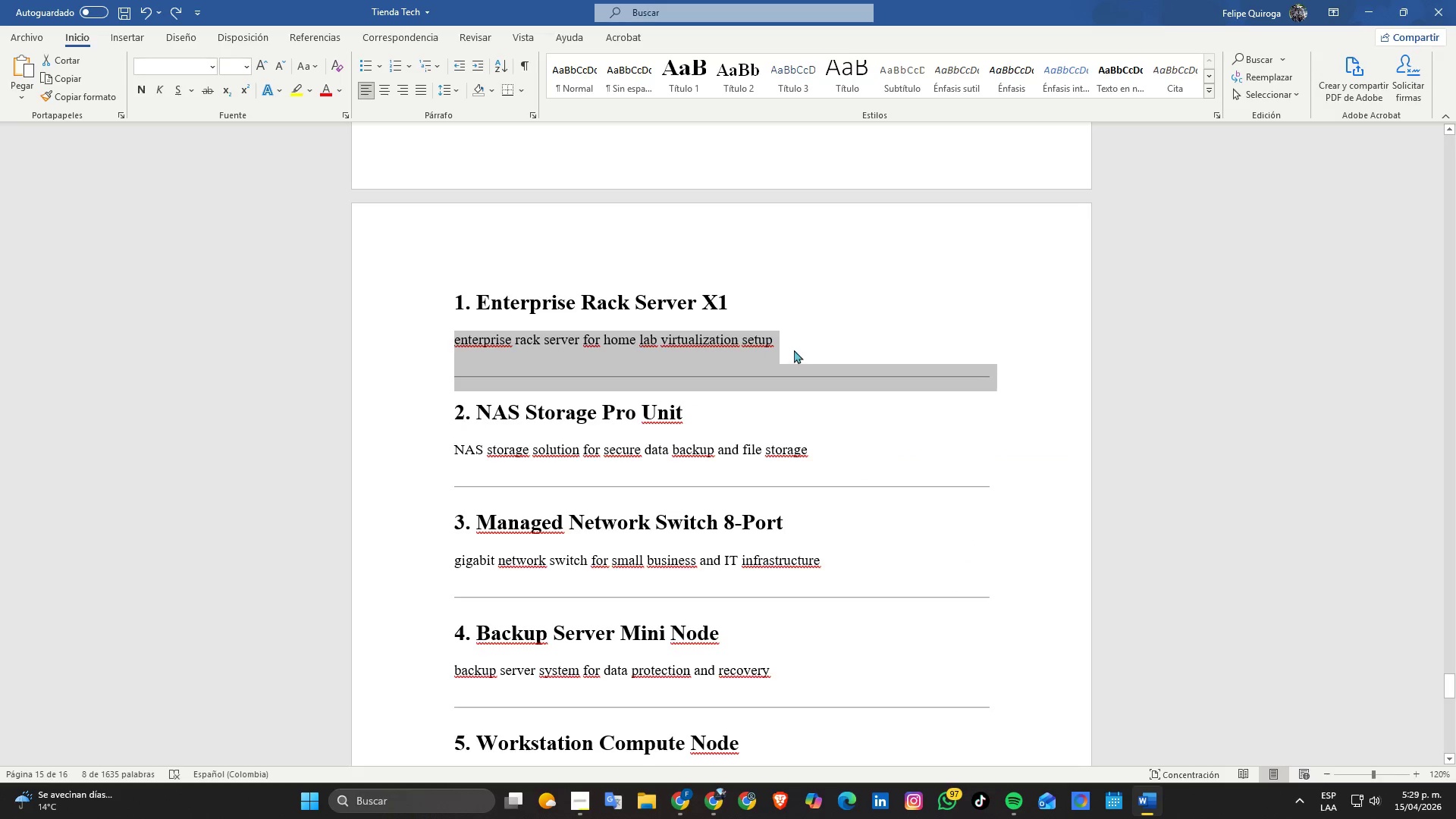 
left_click([794, 350])
 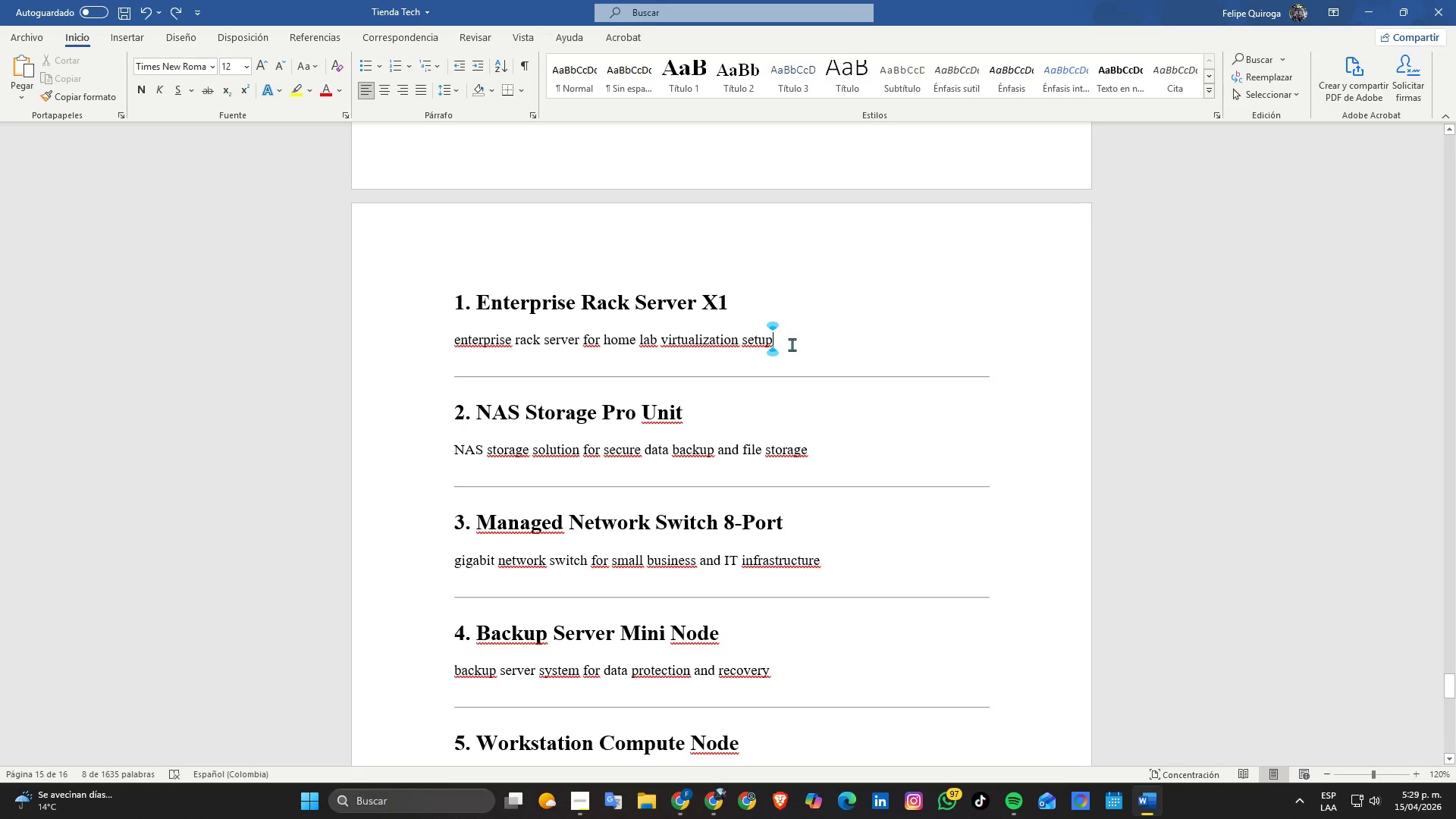 
left_click_drag(start_coordinate=[791, 344], to_coordinate=[400, 354])
 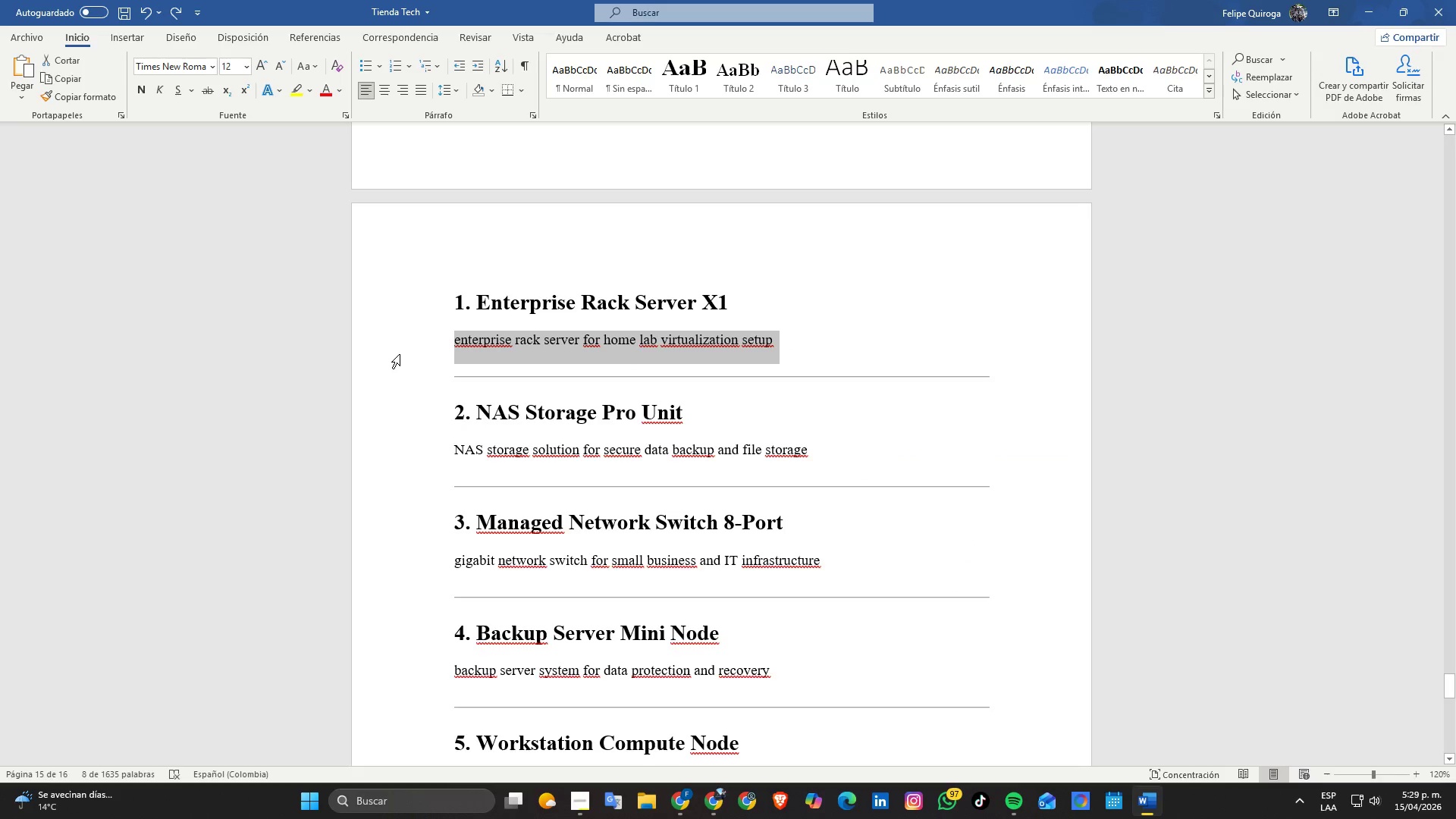 
key(Control+ControlLeft)
 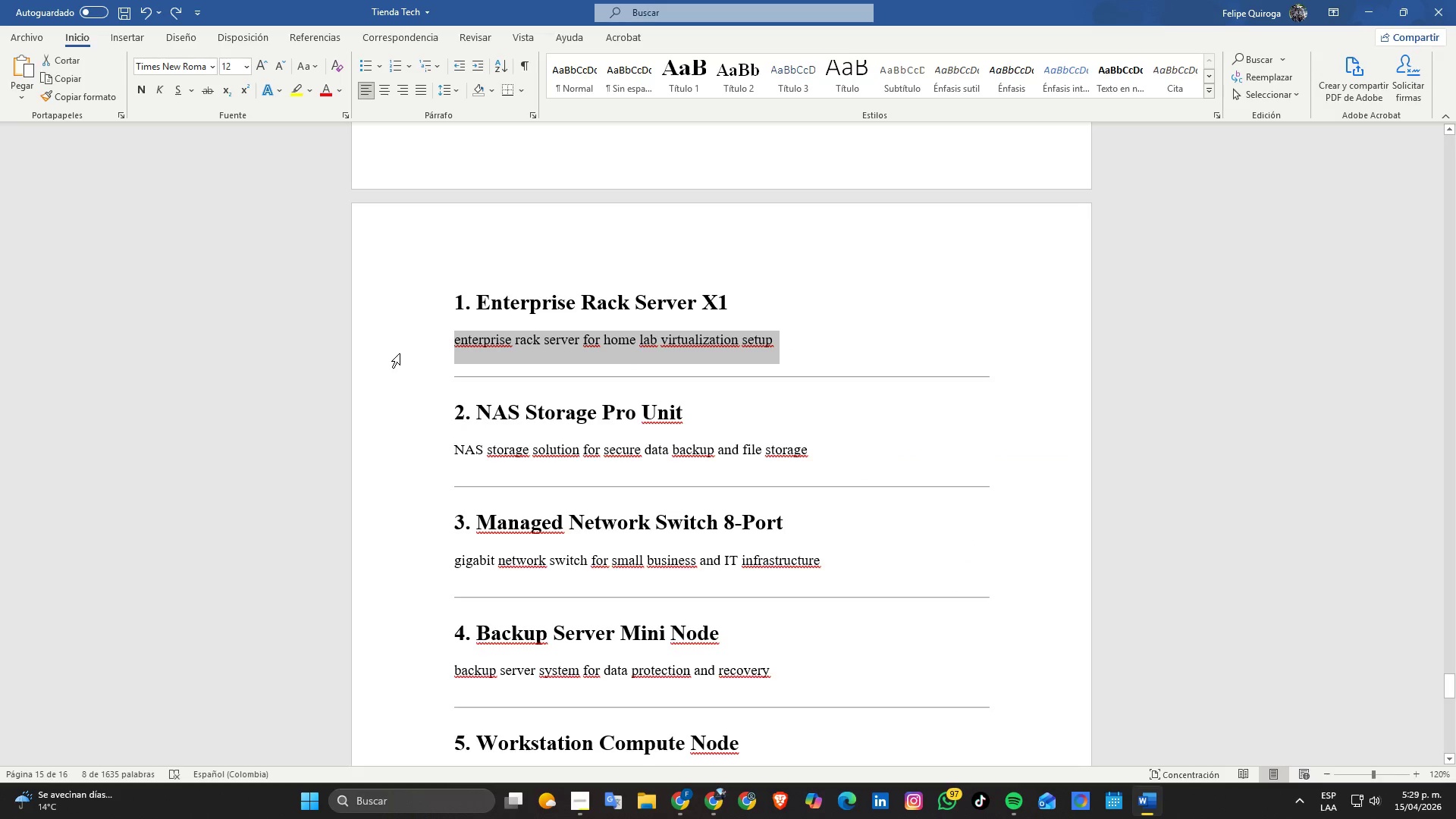 
key(Control+C)
 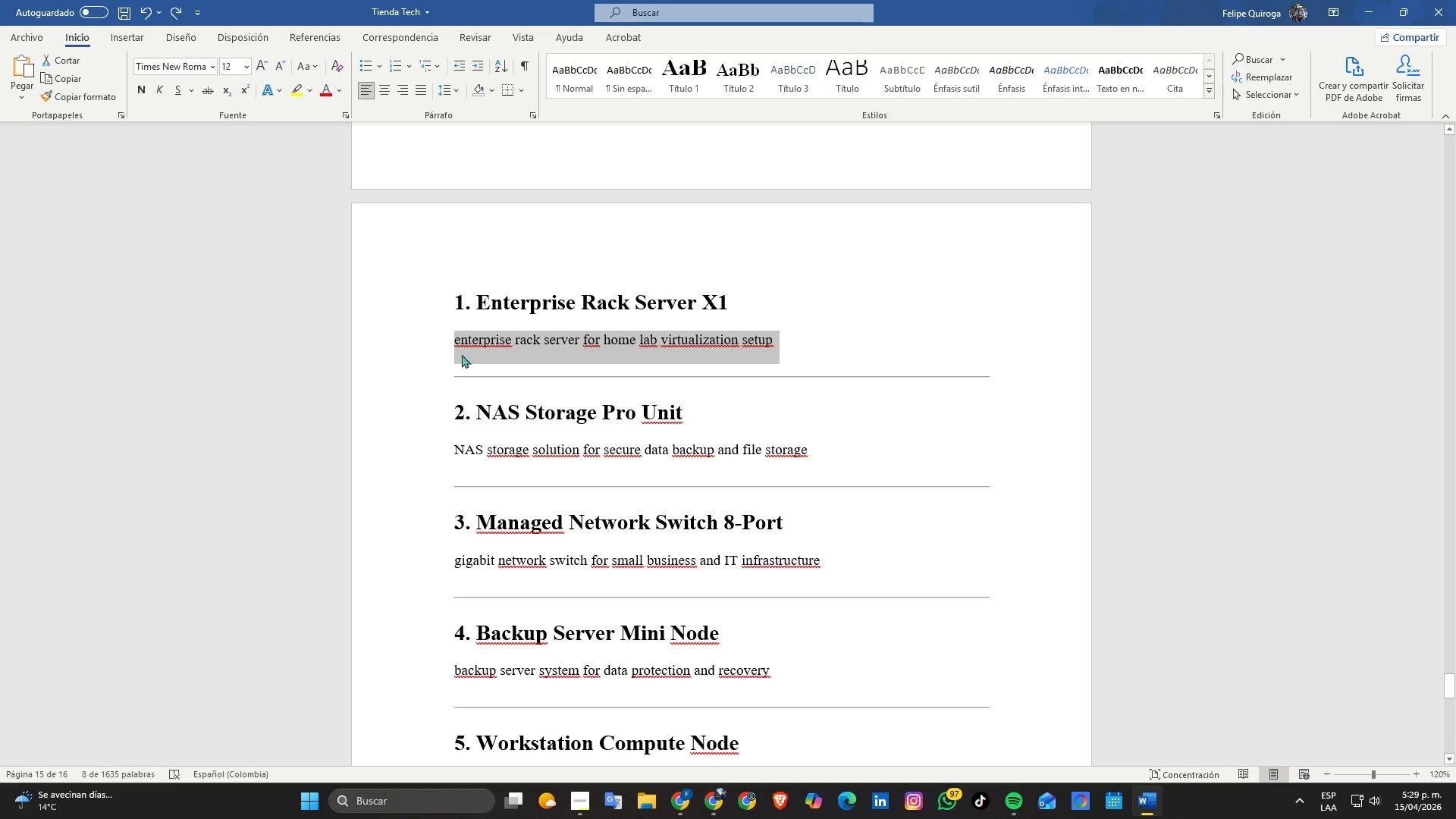 
key(Alt+Tab)
 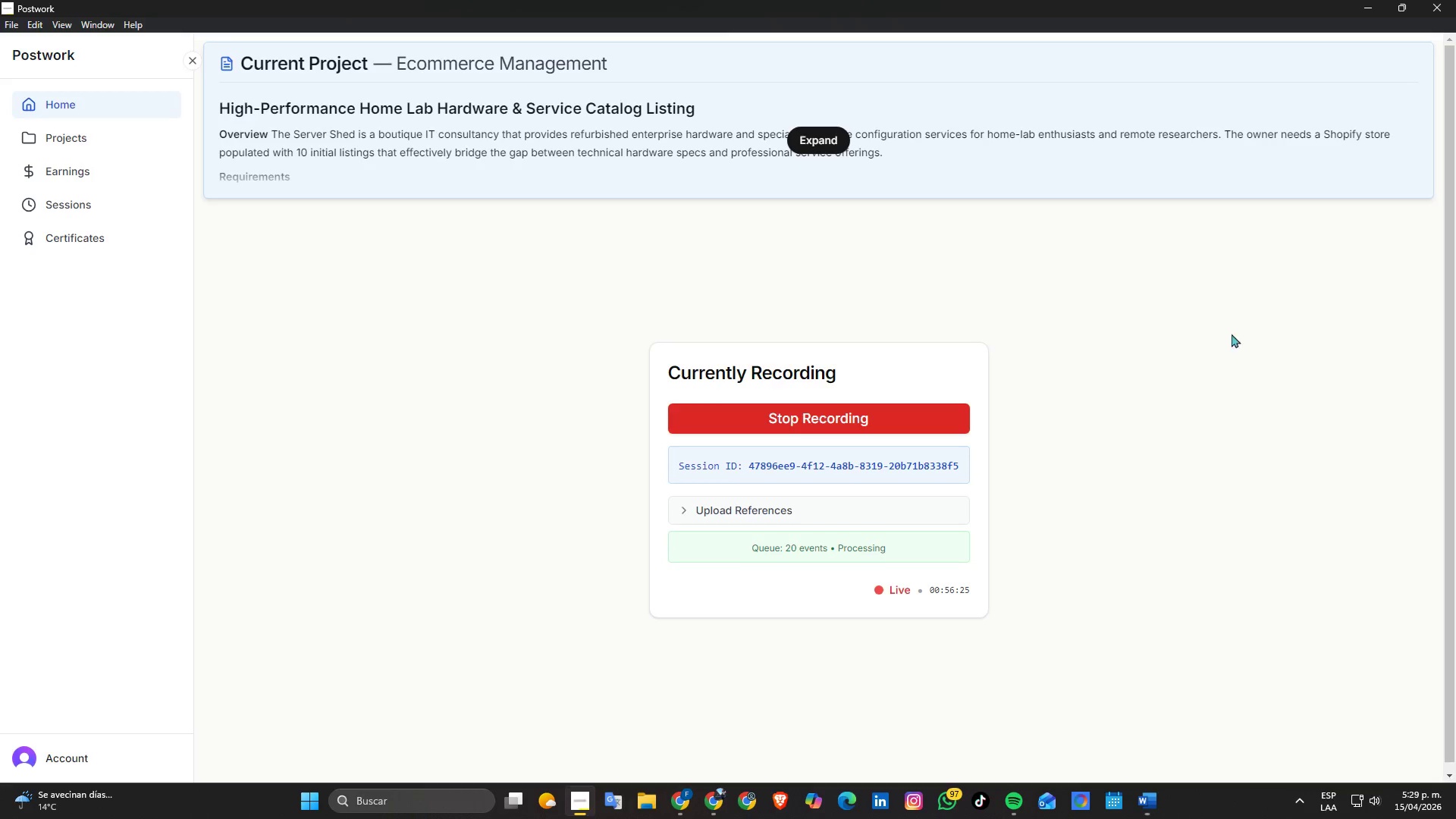 
key(Alt+AltLeft)